 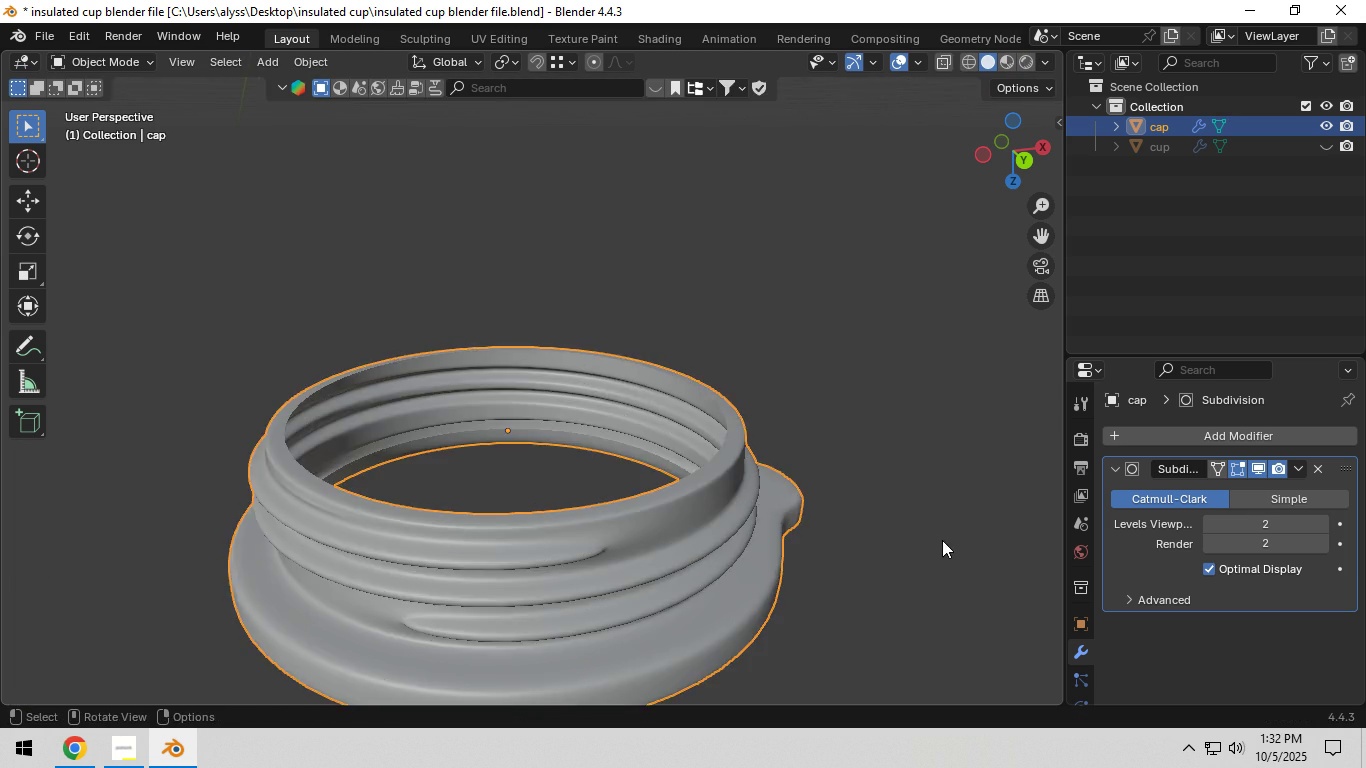 
scroll: coordinate [940, 541], scroll_direction: down, amount: 3.0
 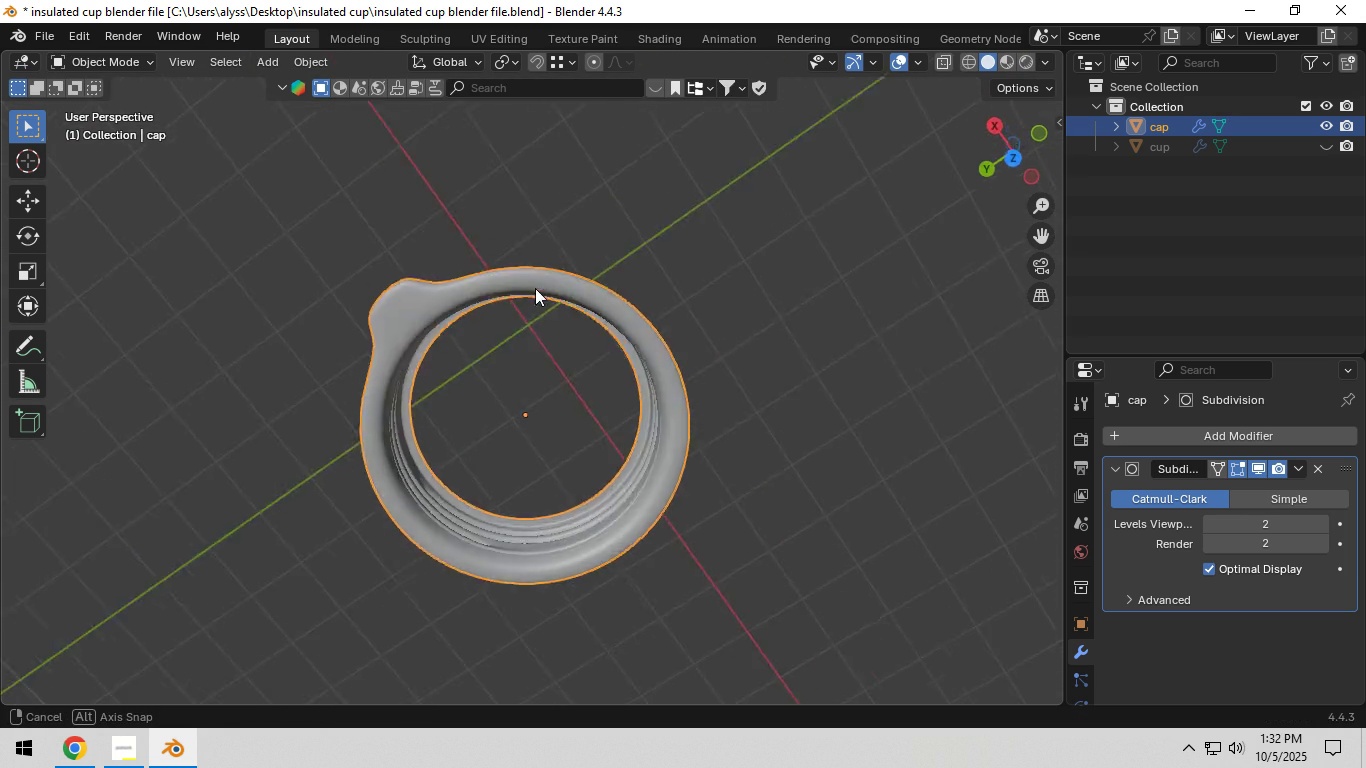 
key(Tab)
 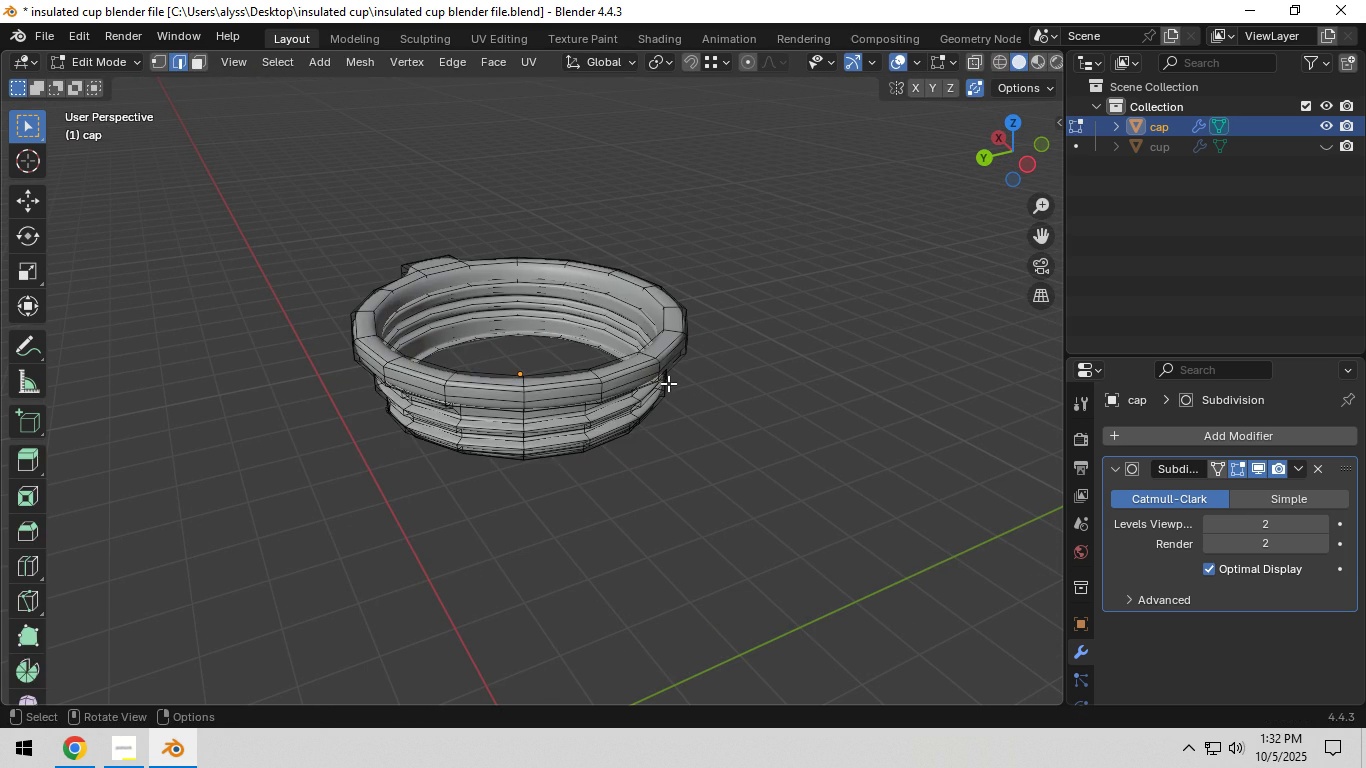 
key(Tab)
 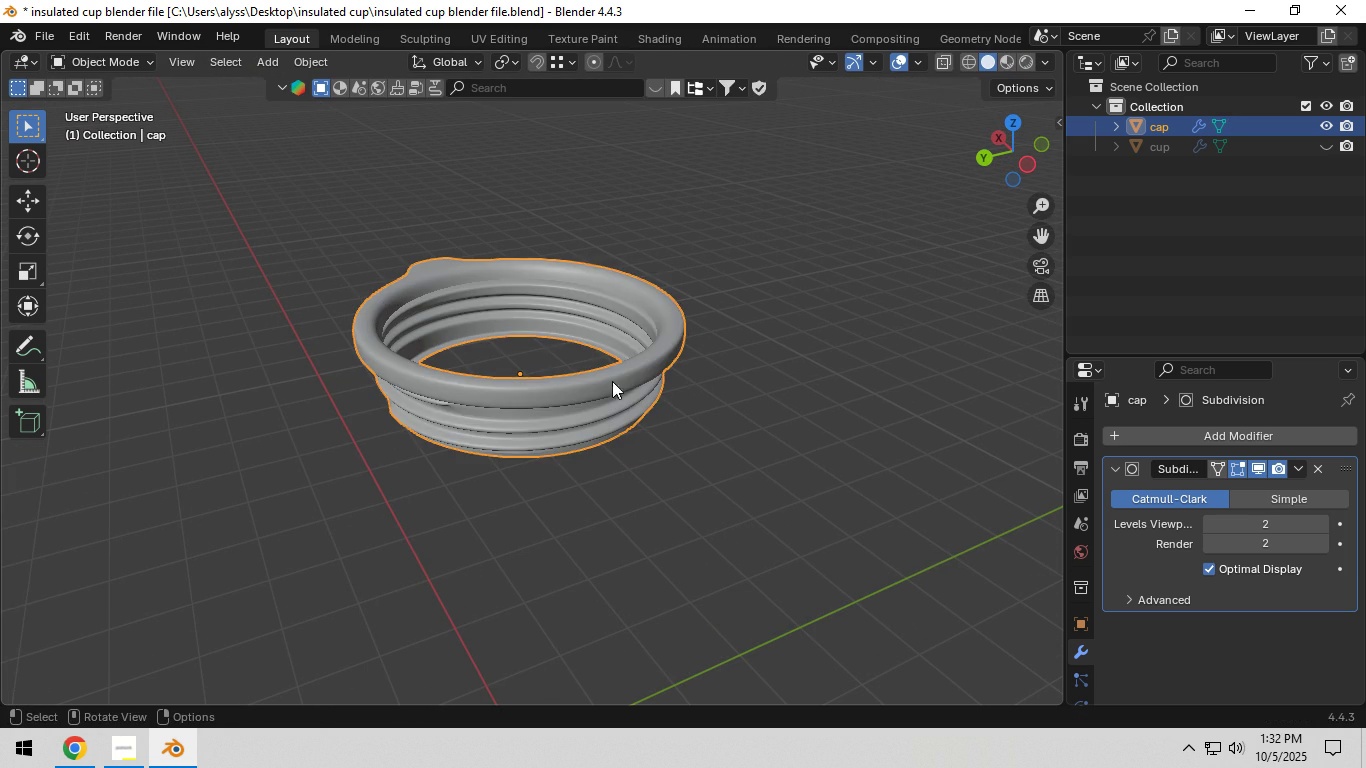 
key(Backquote)